 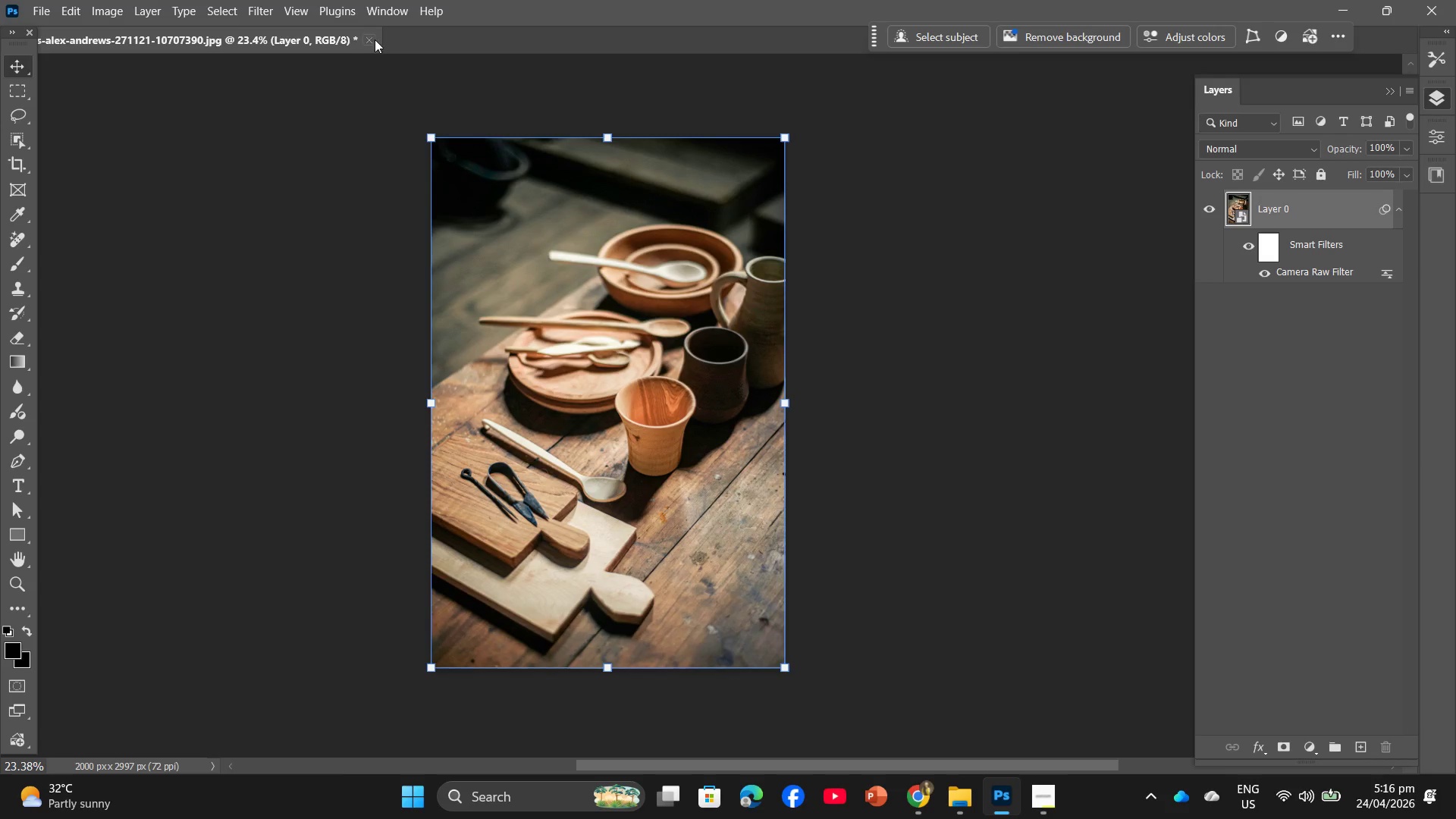 
key(Control+N)
 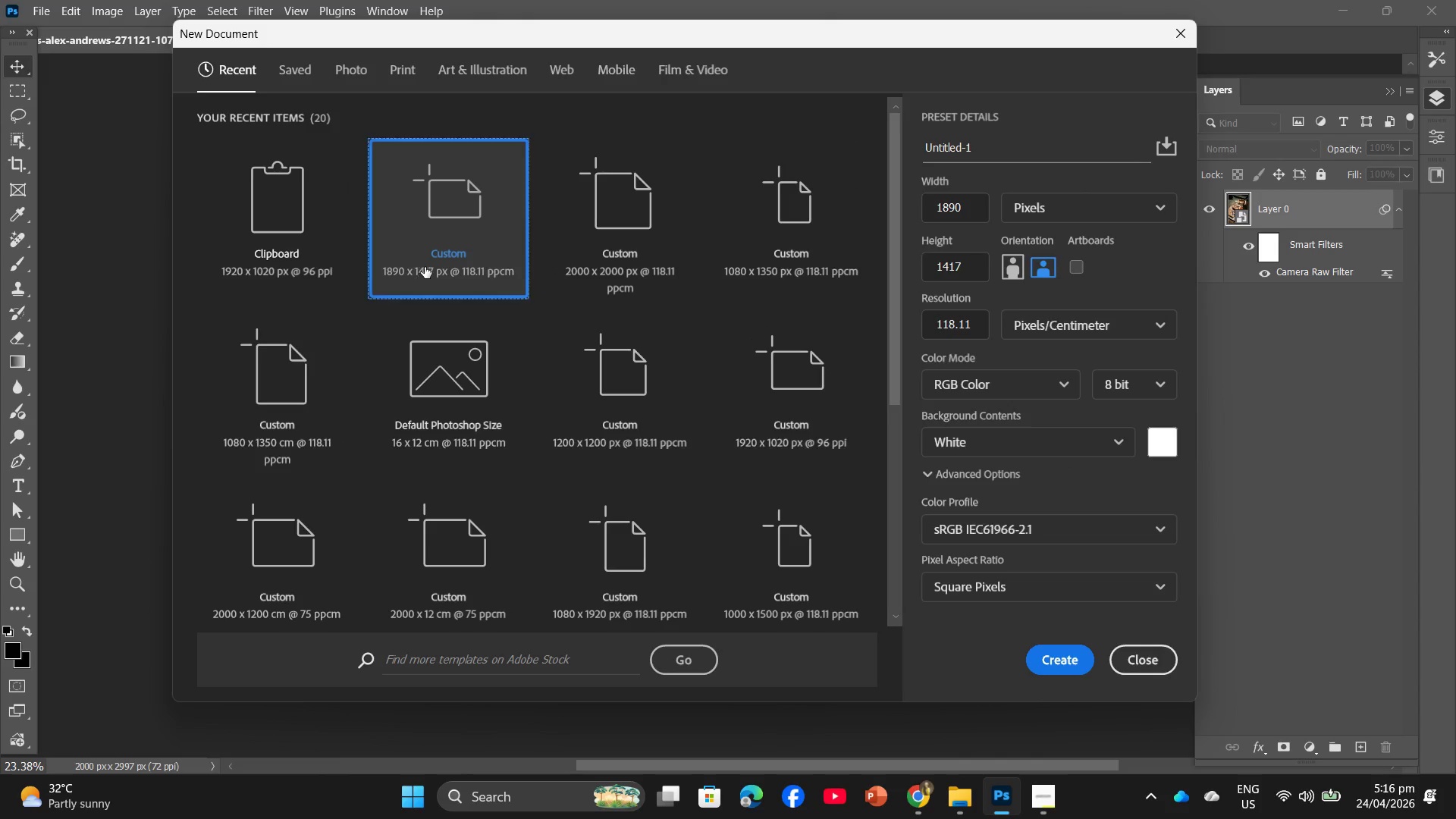 
wait(6.94)
 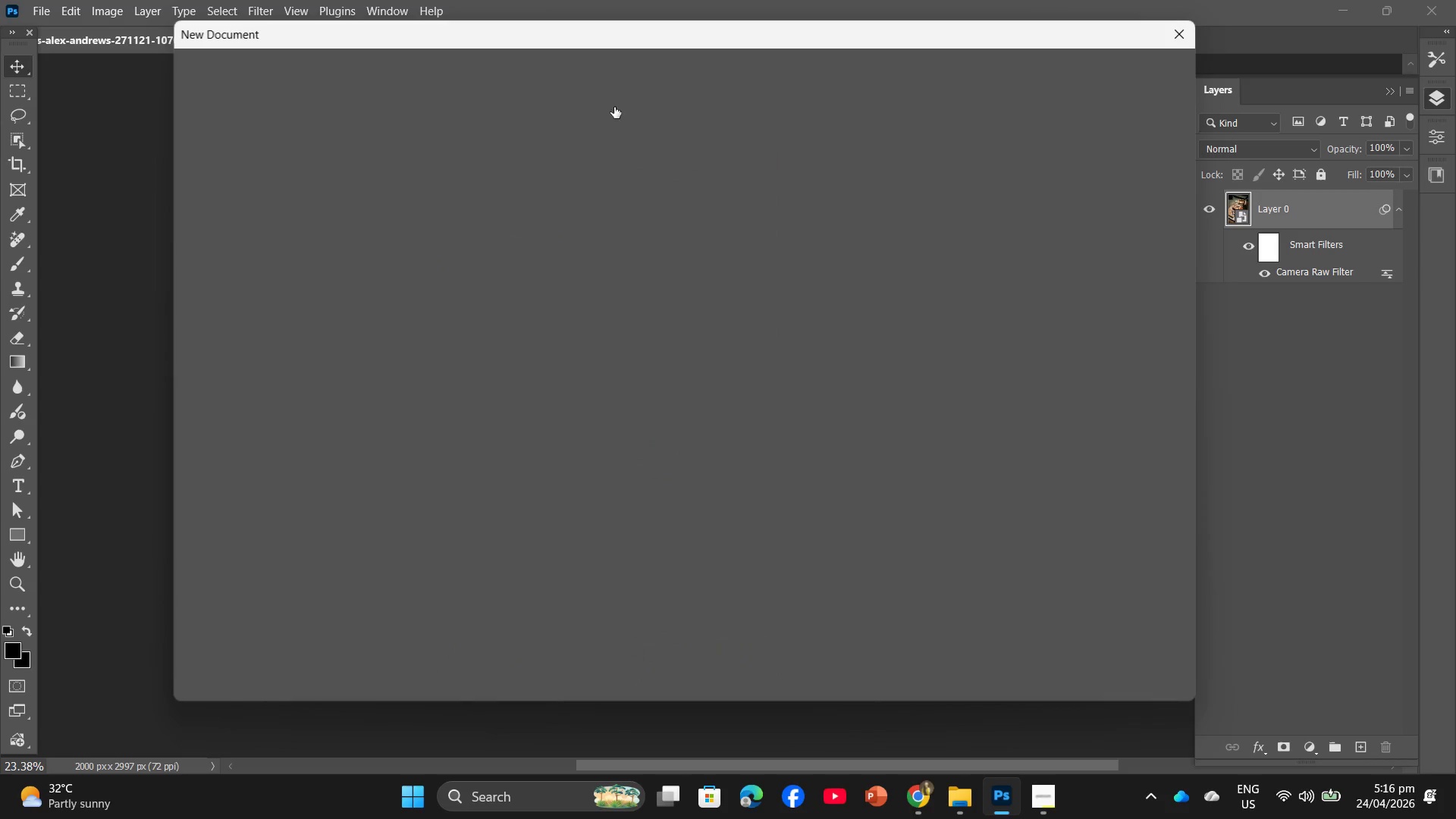 
left_click([464, 387])
 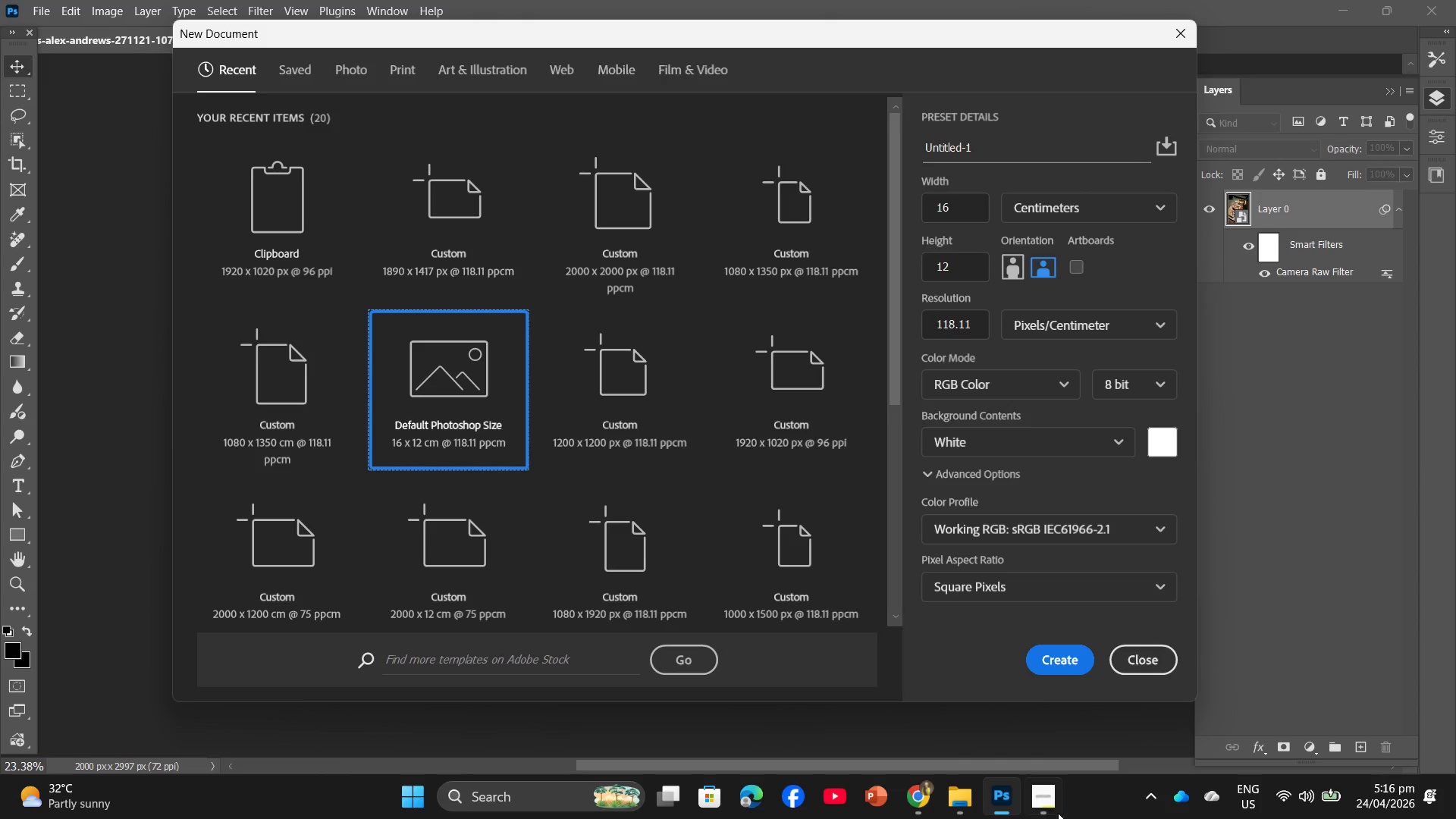 
left_click([1037, 811])